 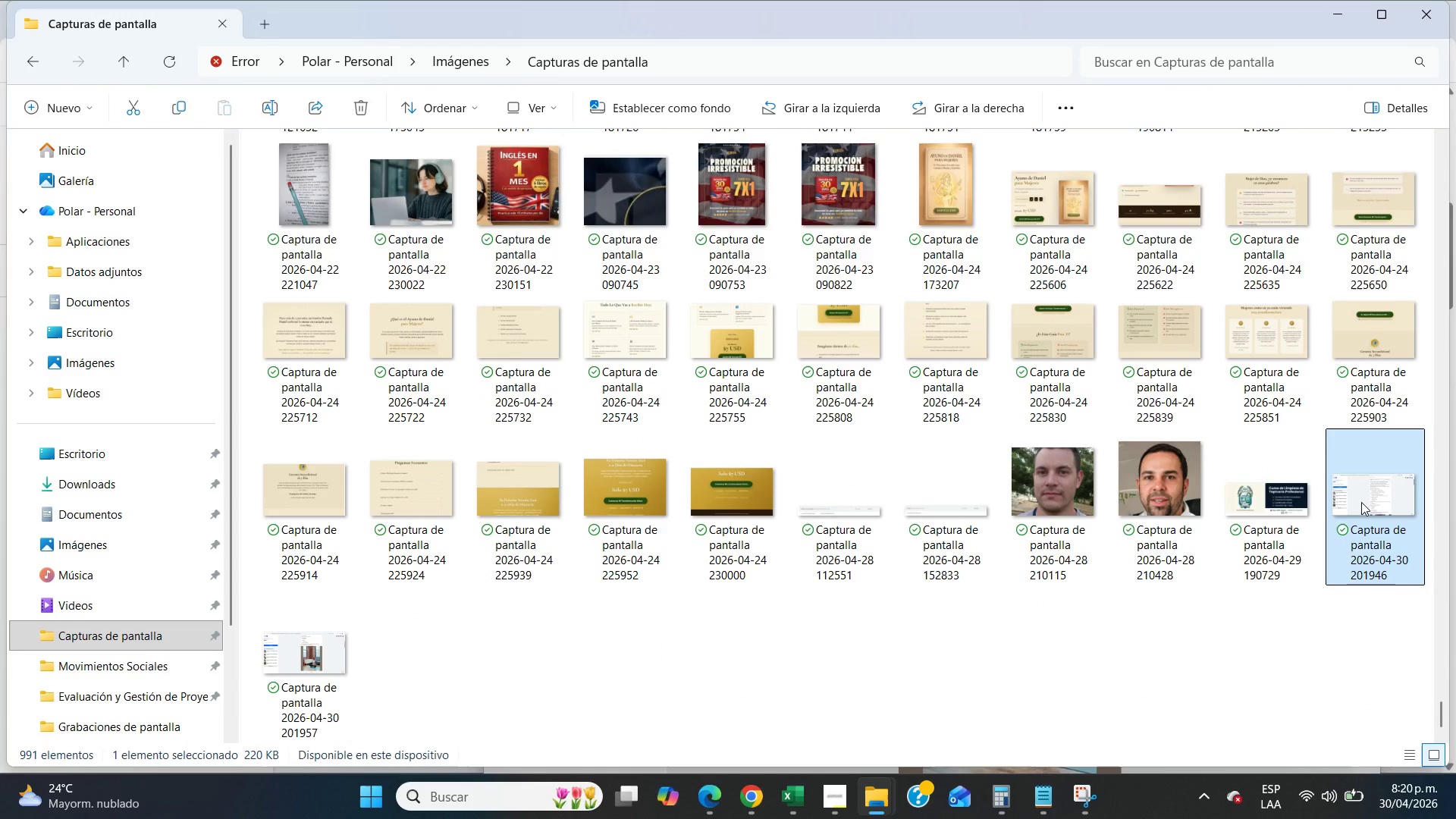 
key(Control+X)
 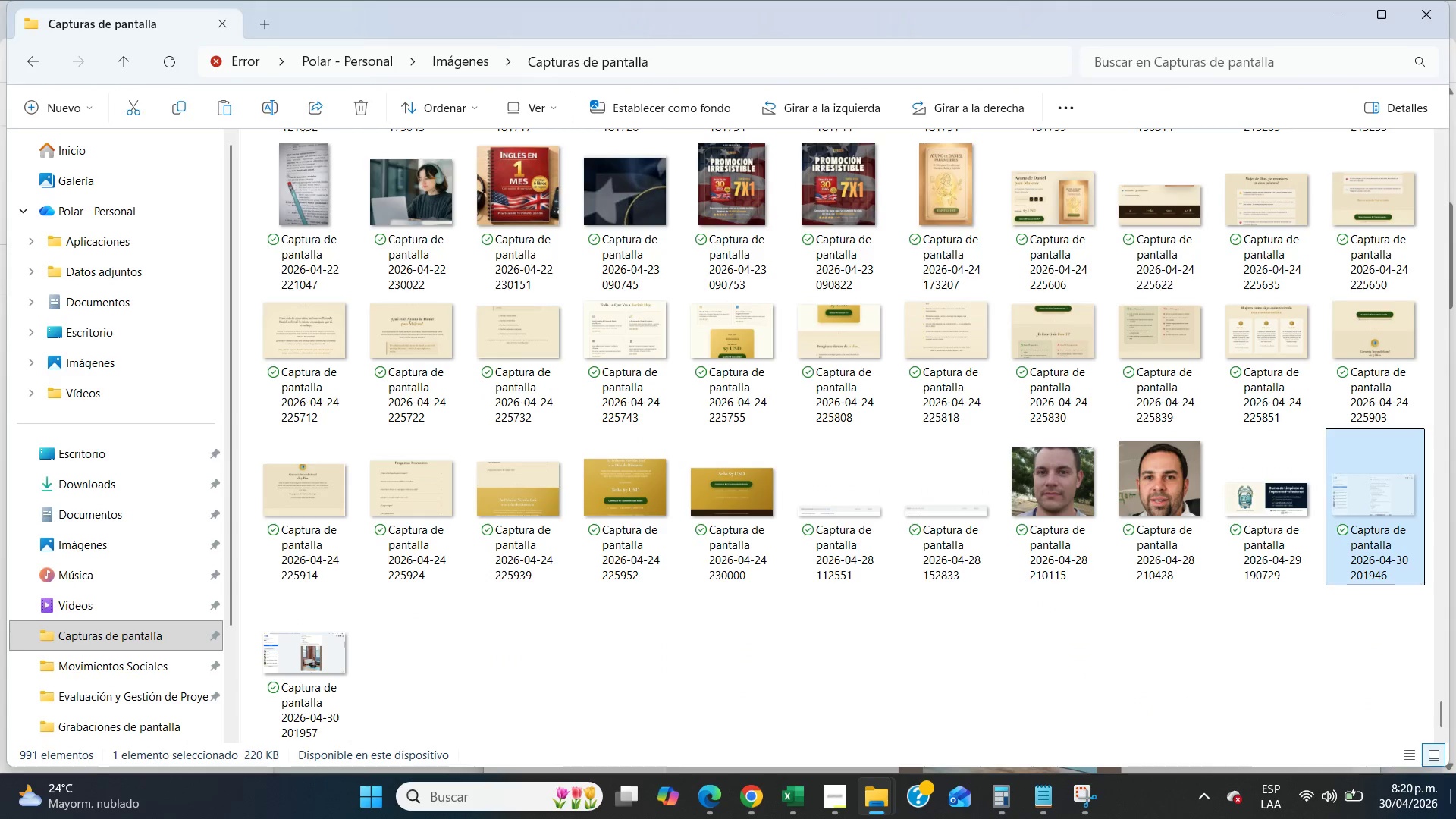 
left_click([1455, 818])
 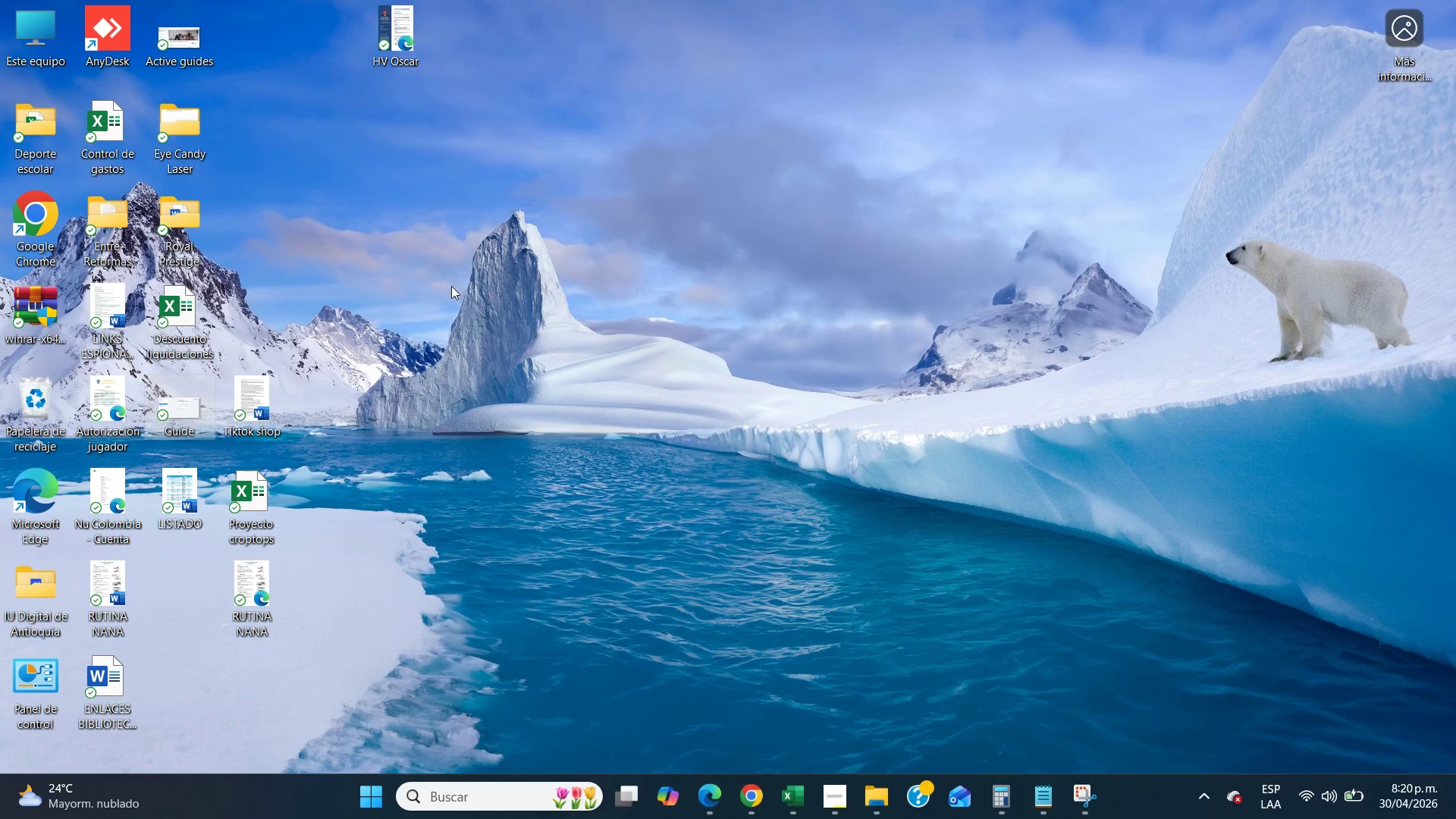 
left_click([447, 283])
 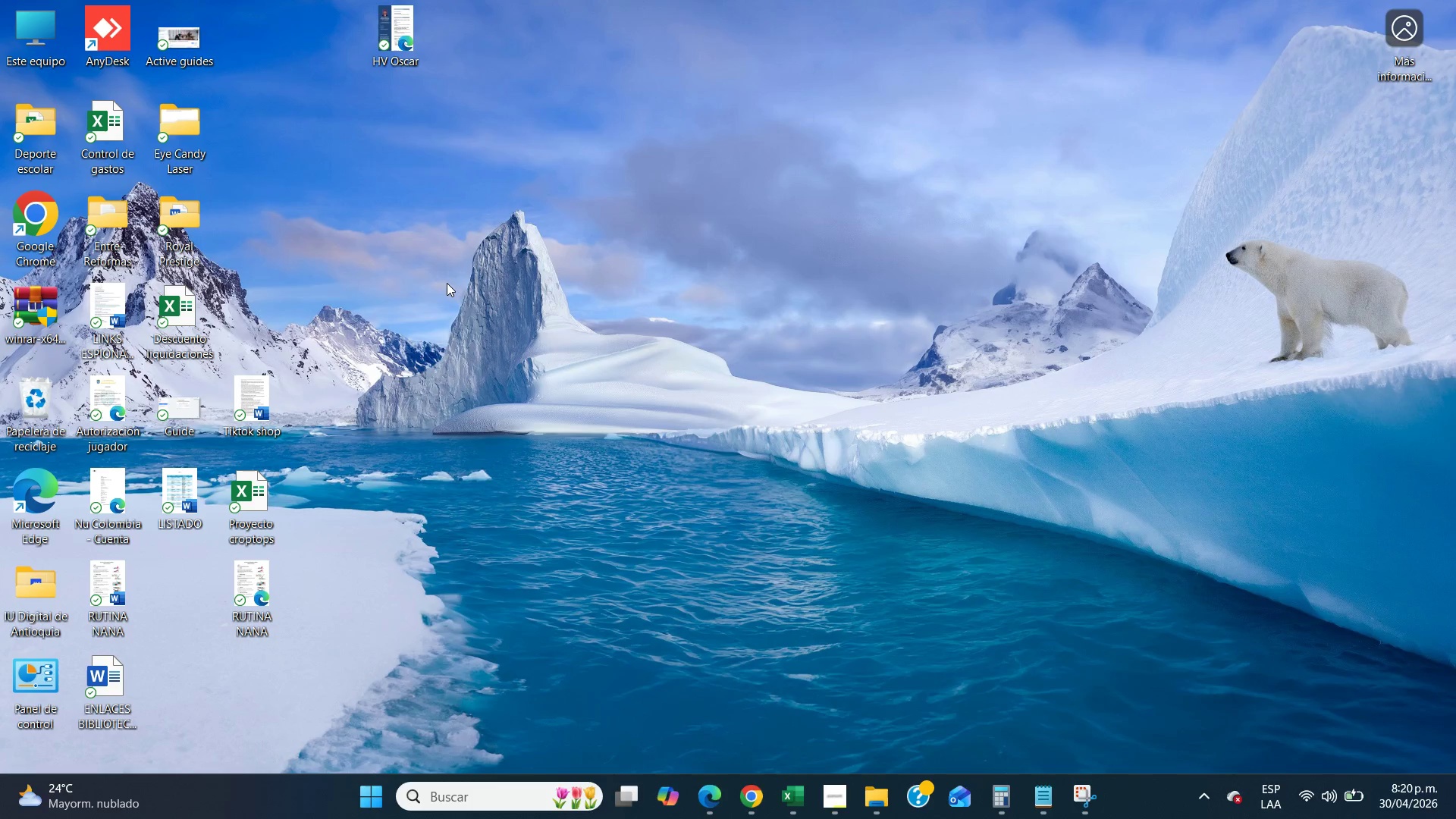 
key(Control+V)
 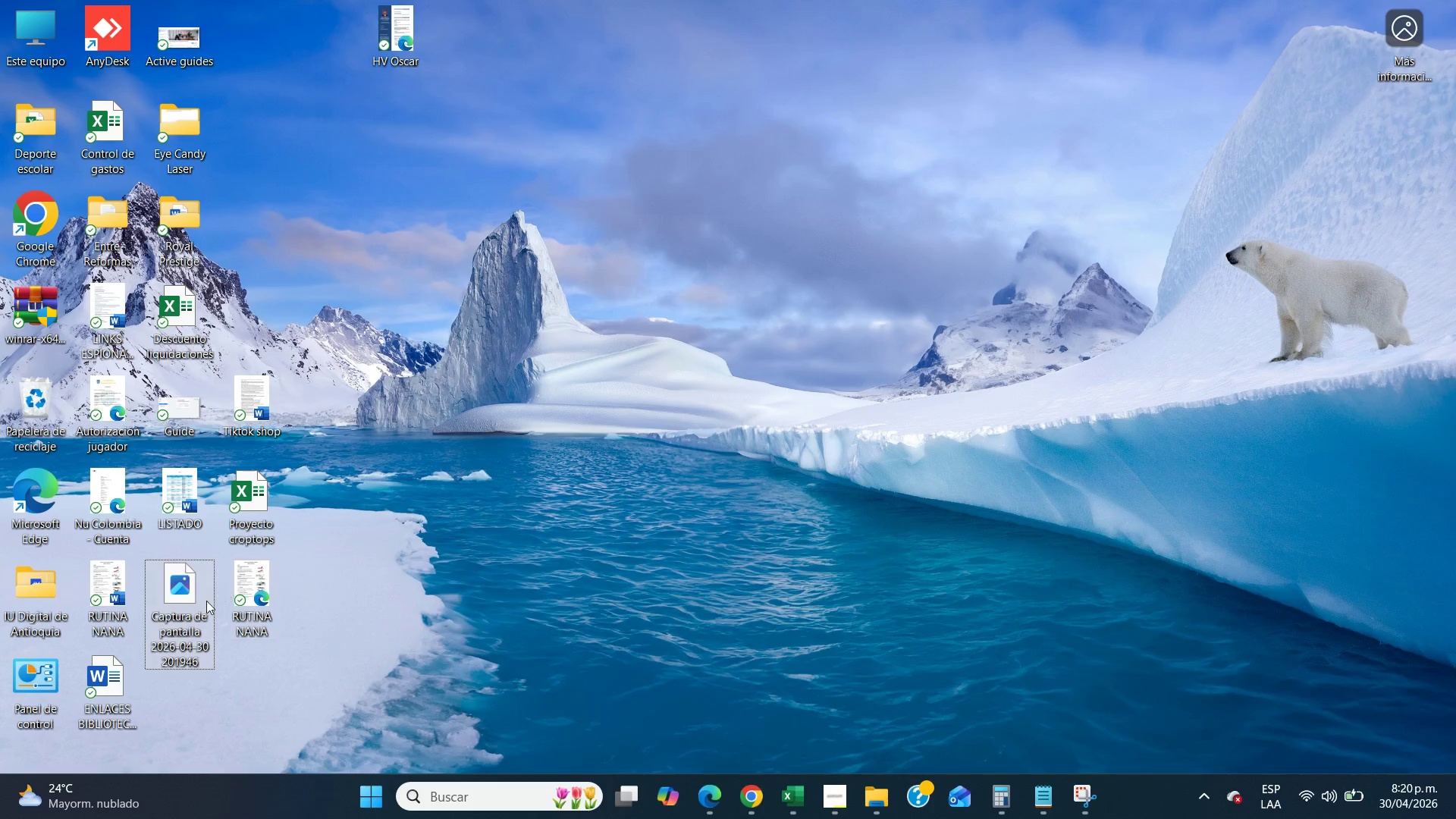 
right_click([181, 621])
 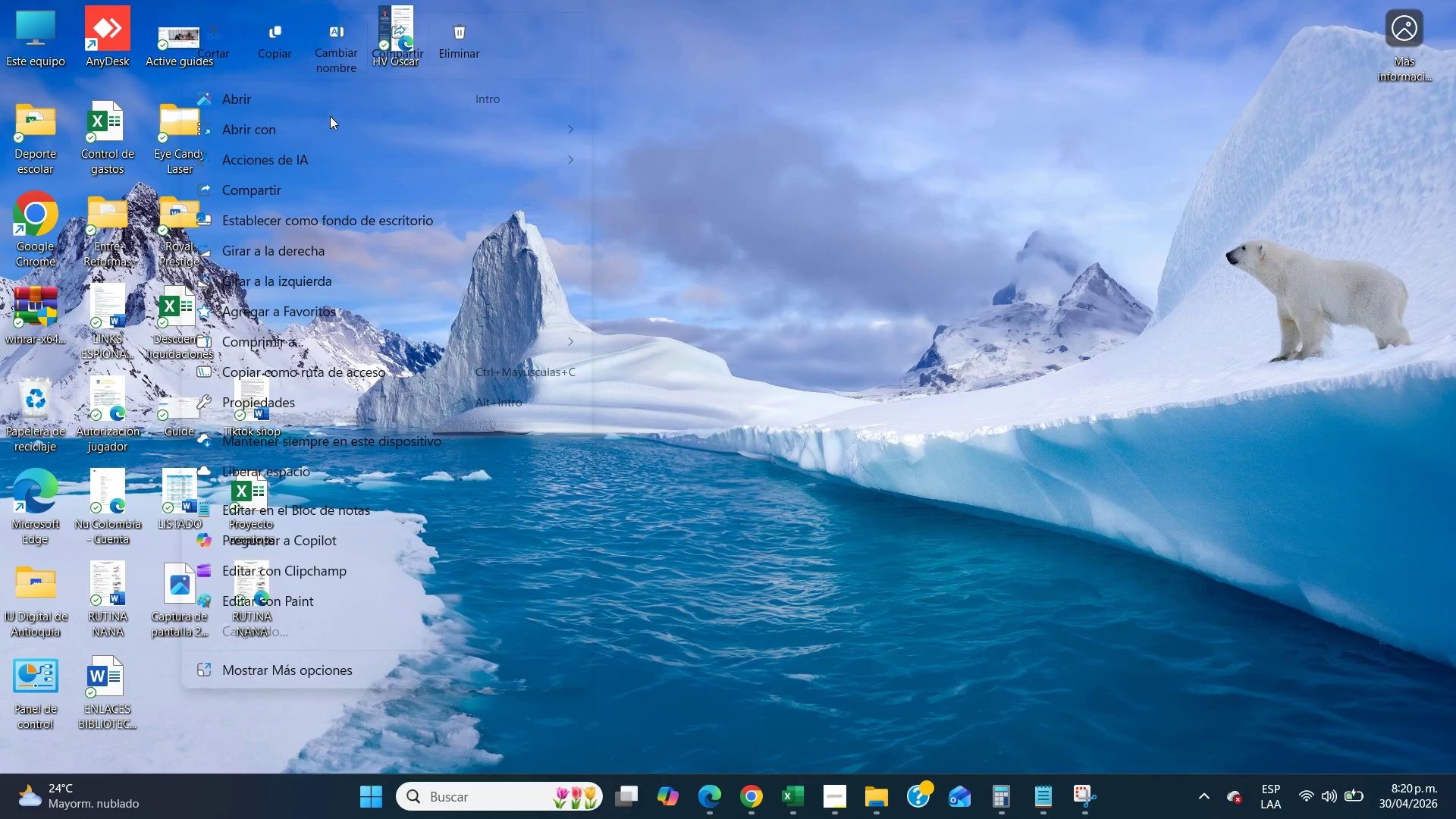 
left_click([332, 49])
 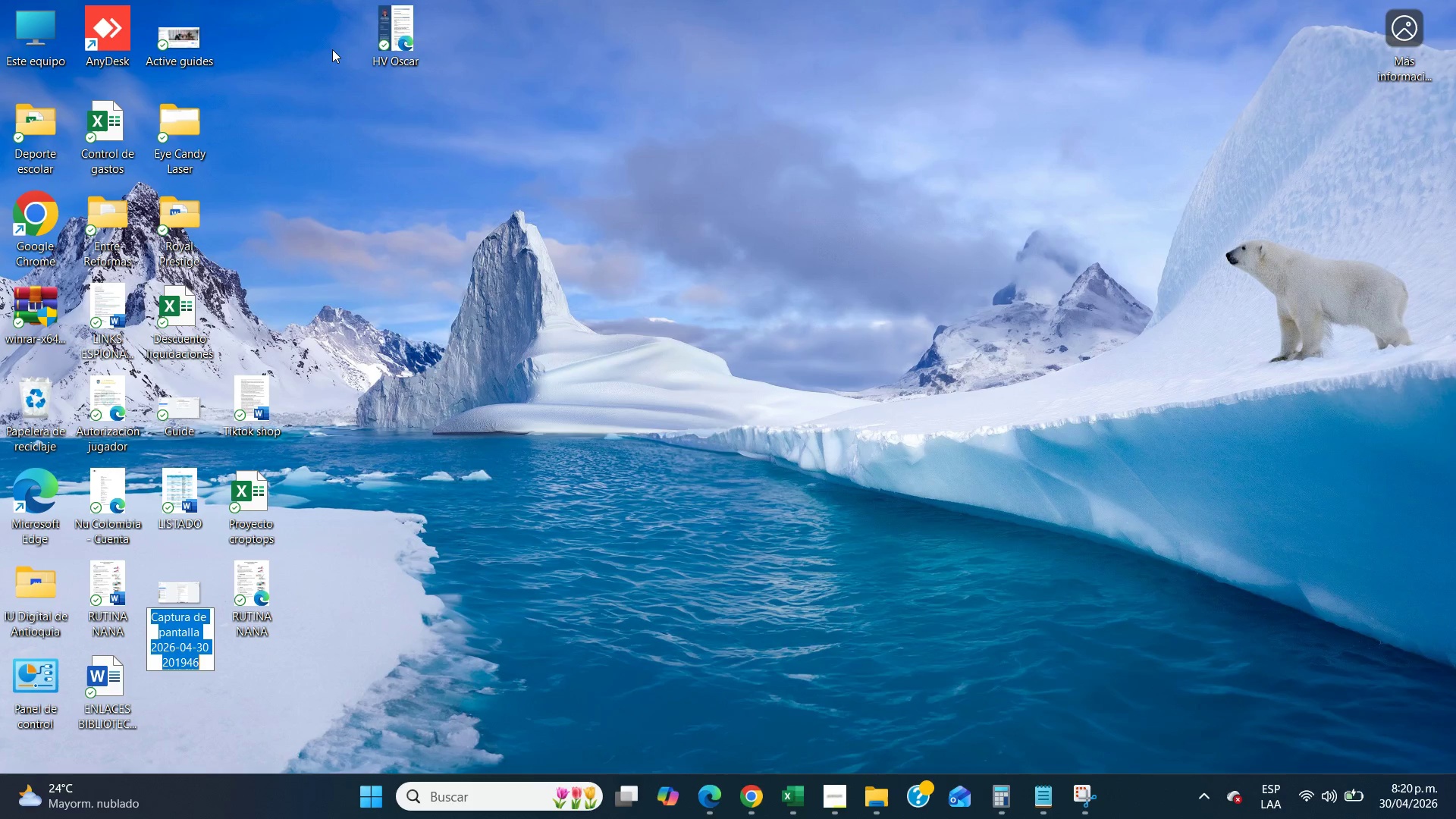 
type(Post 1 - 1)
 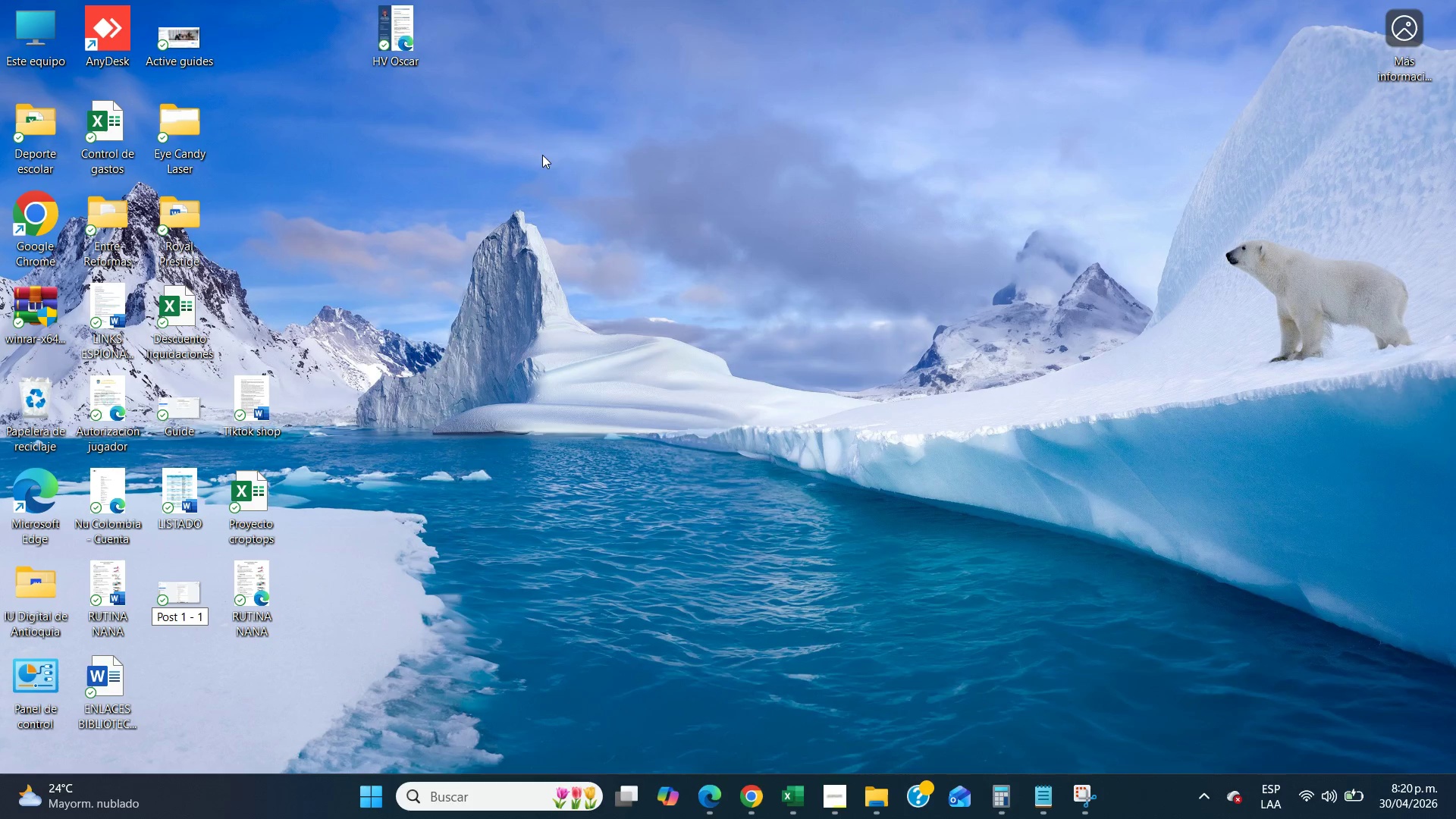 
left_click([629, 261])
 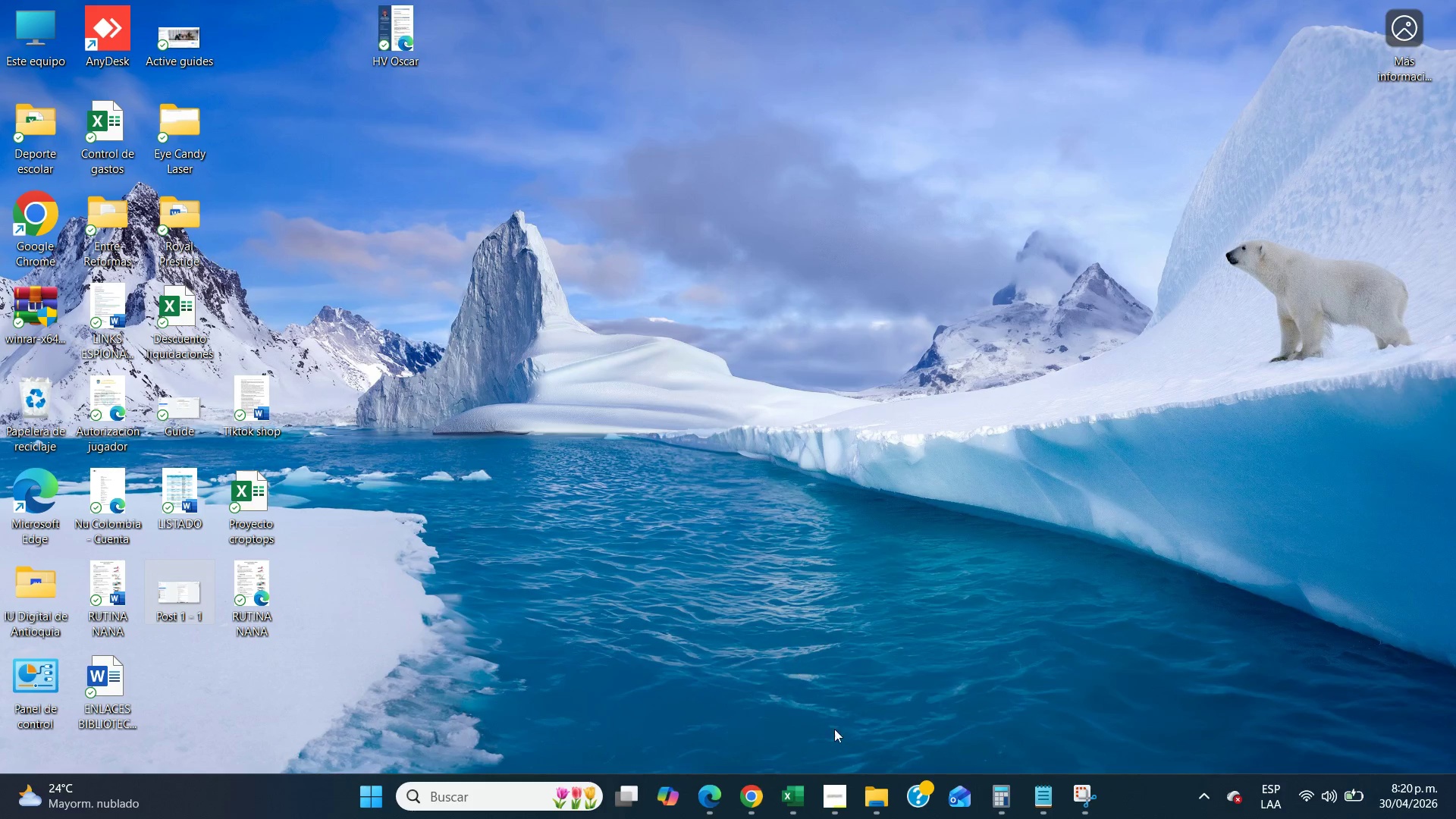 
left_click([877, 787])
 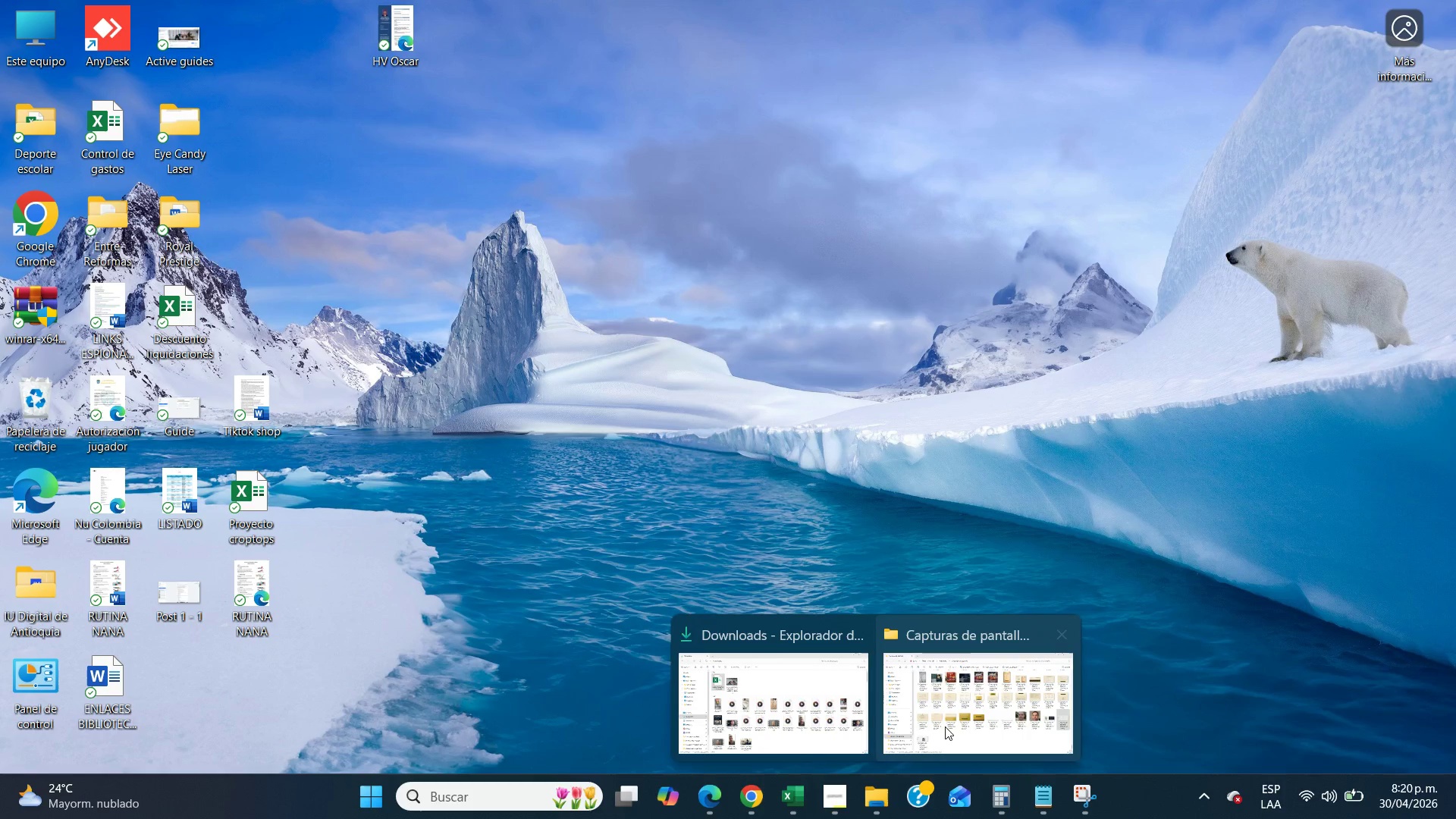 
left_click([965, 703])
 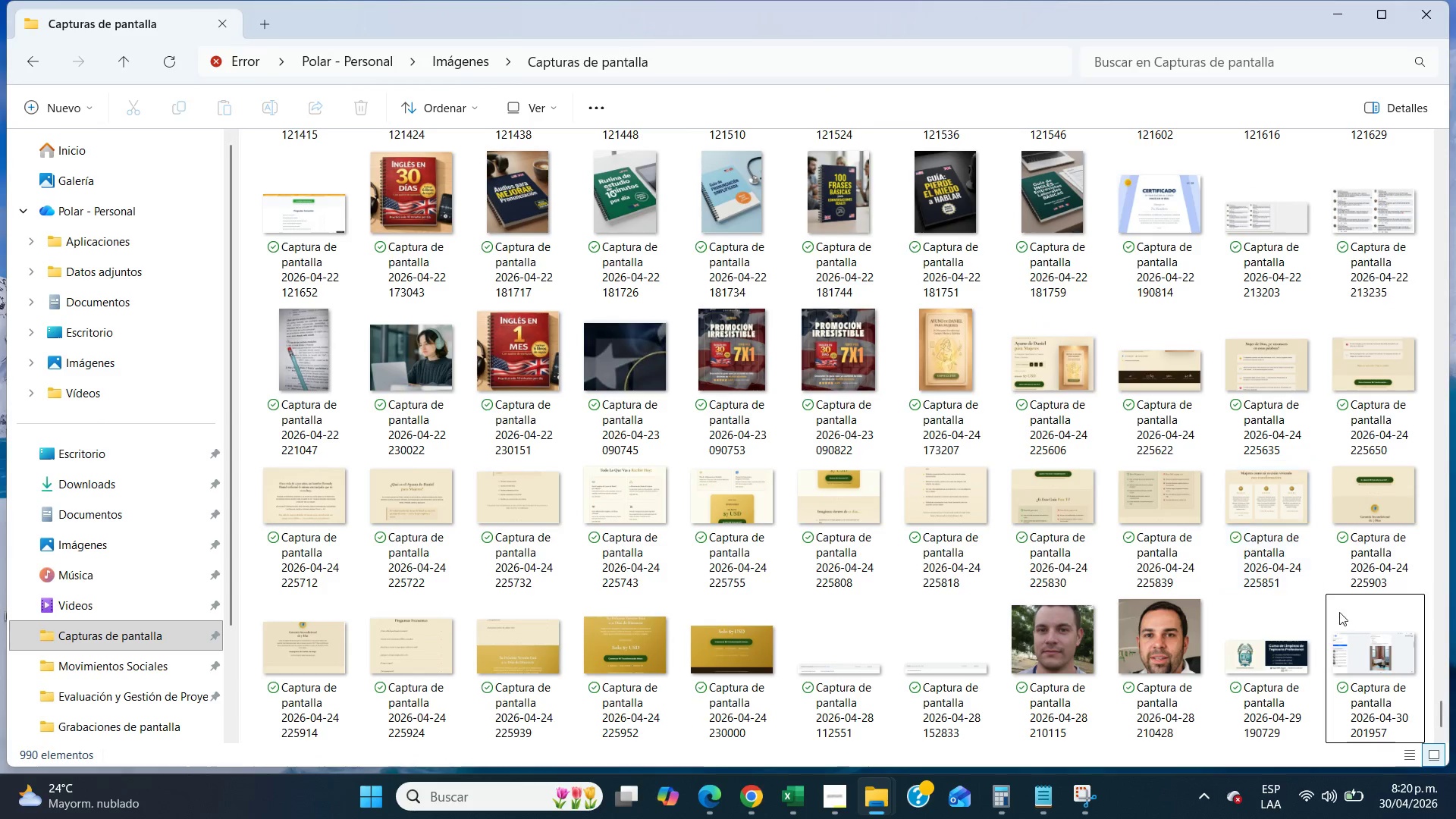 
left_click([1376, 639])
 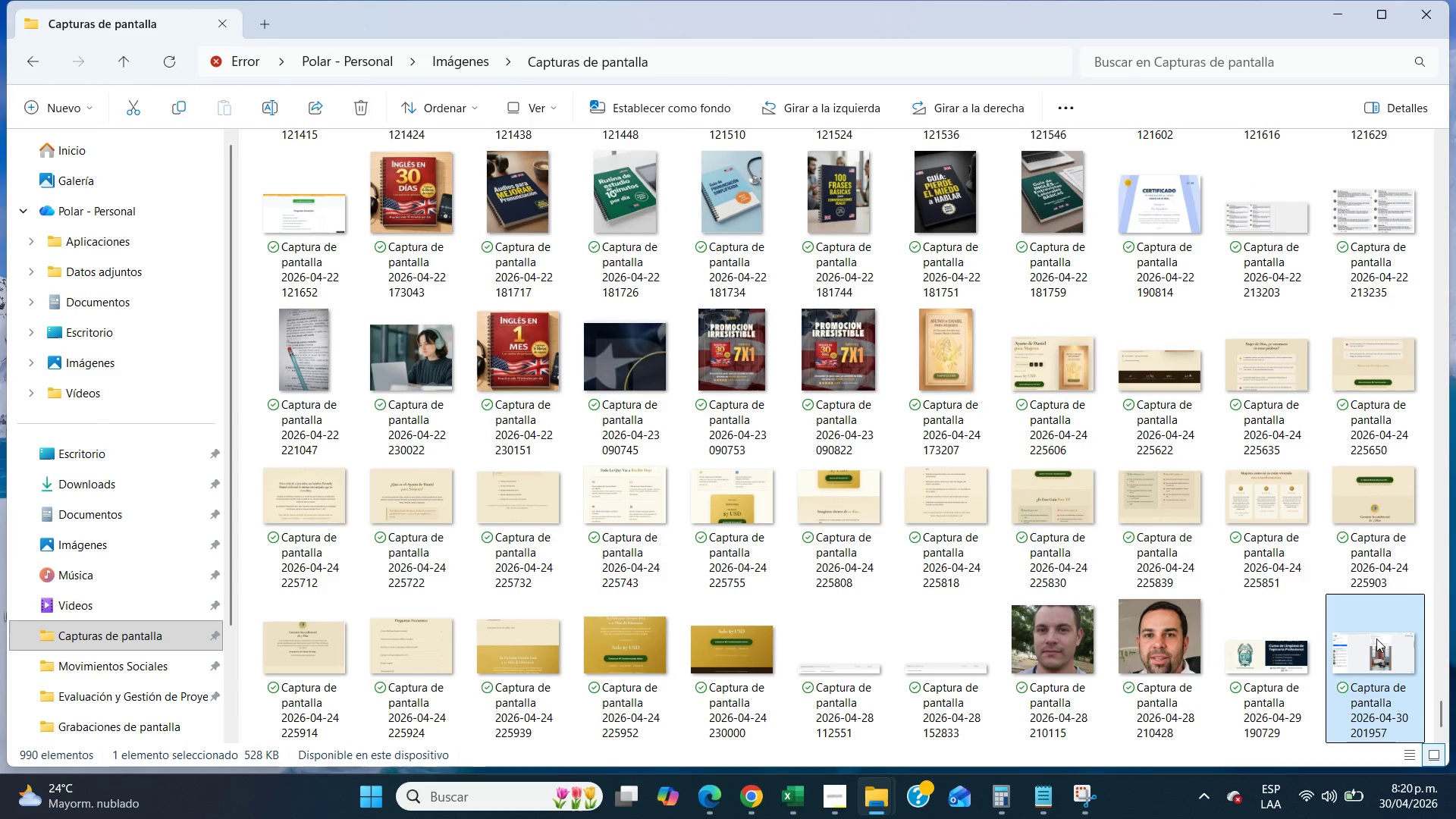 
key(Control+X)
 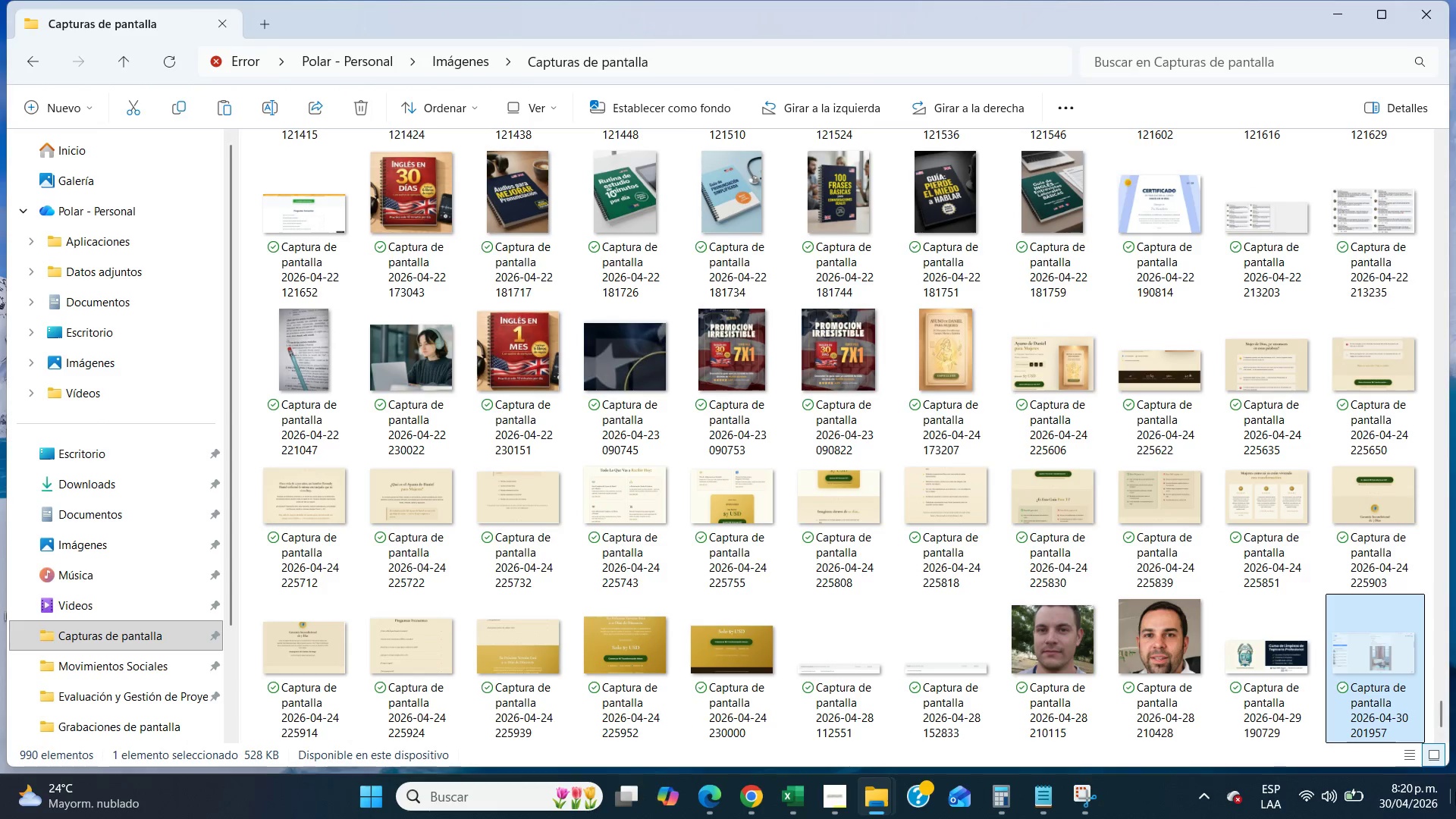 
left_click([1455, 803])
 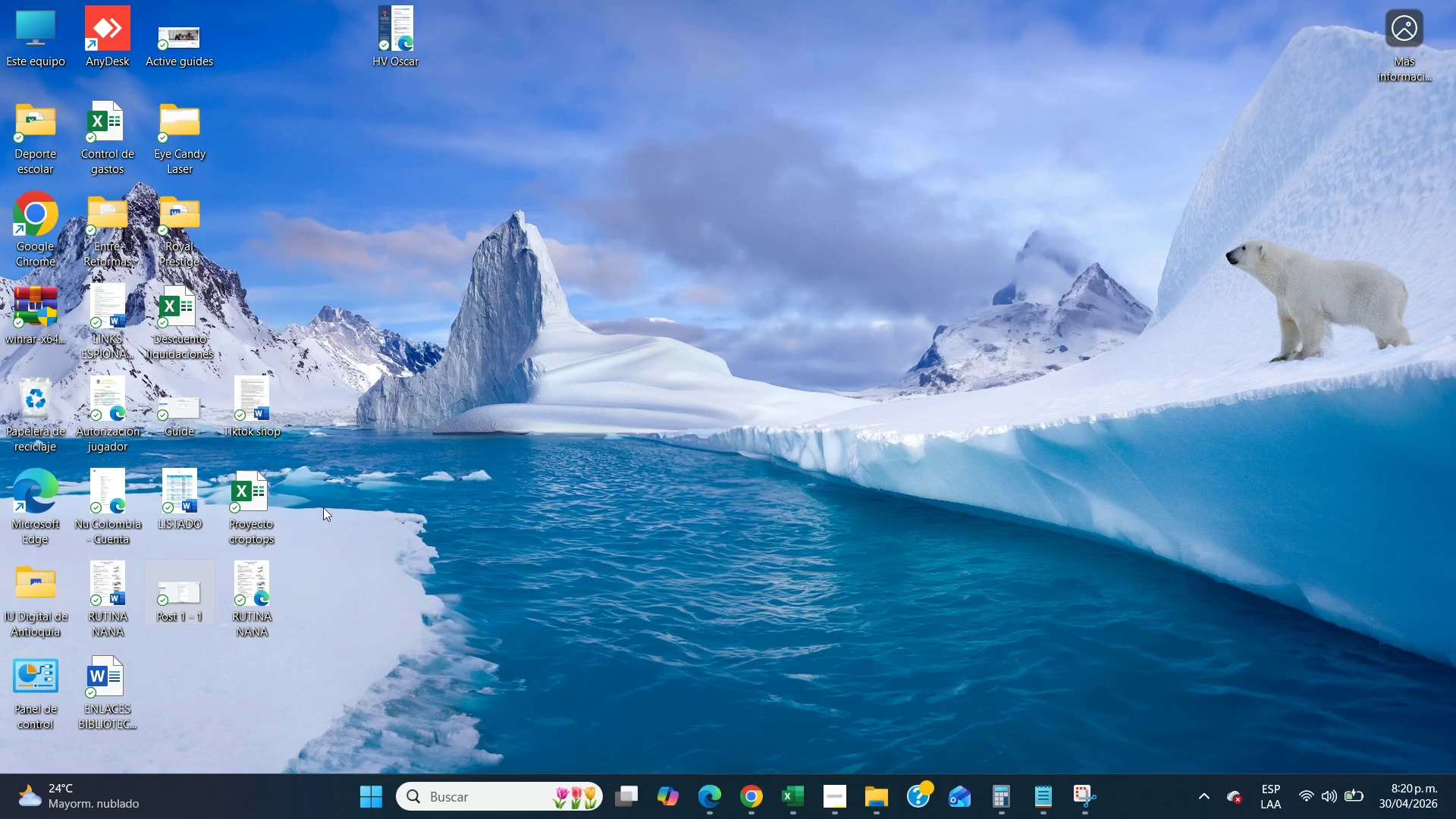 
left_click([425, 536])
 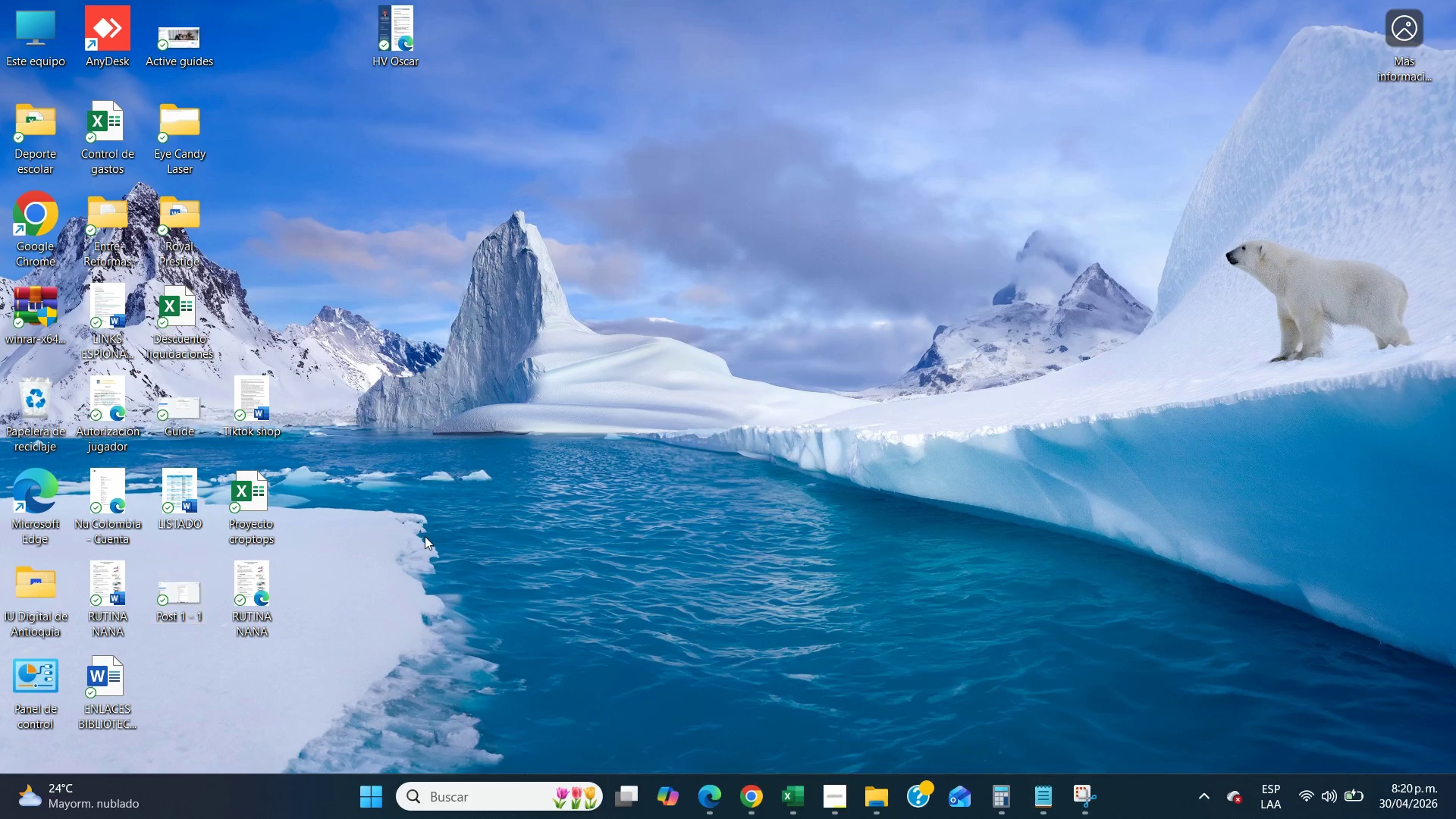 
key(Control+V)
 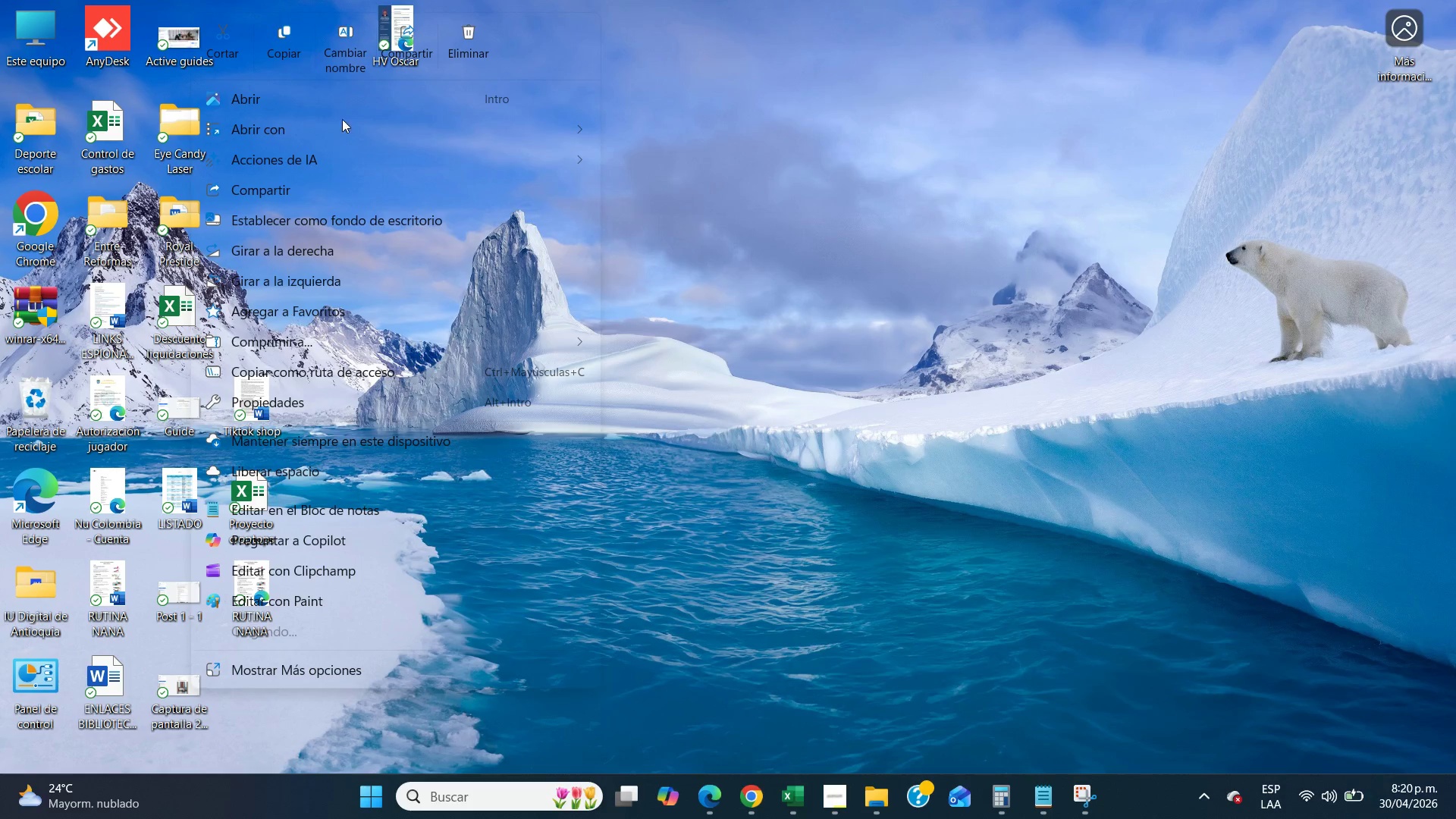 
left_click([347, 44])
 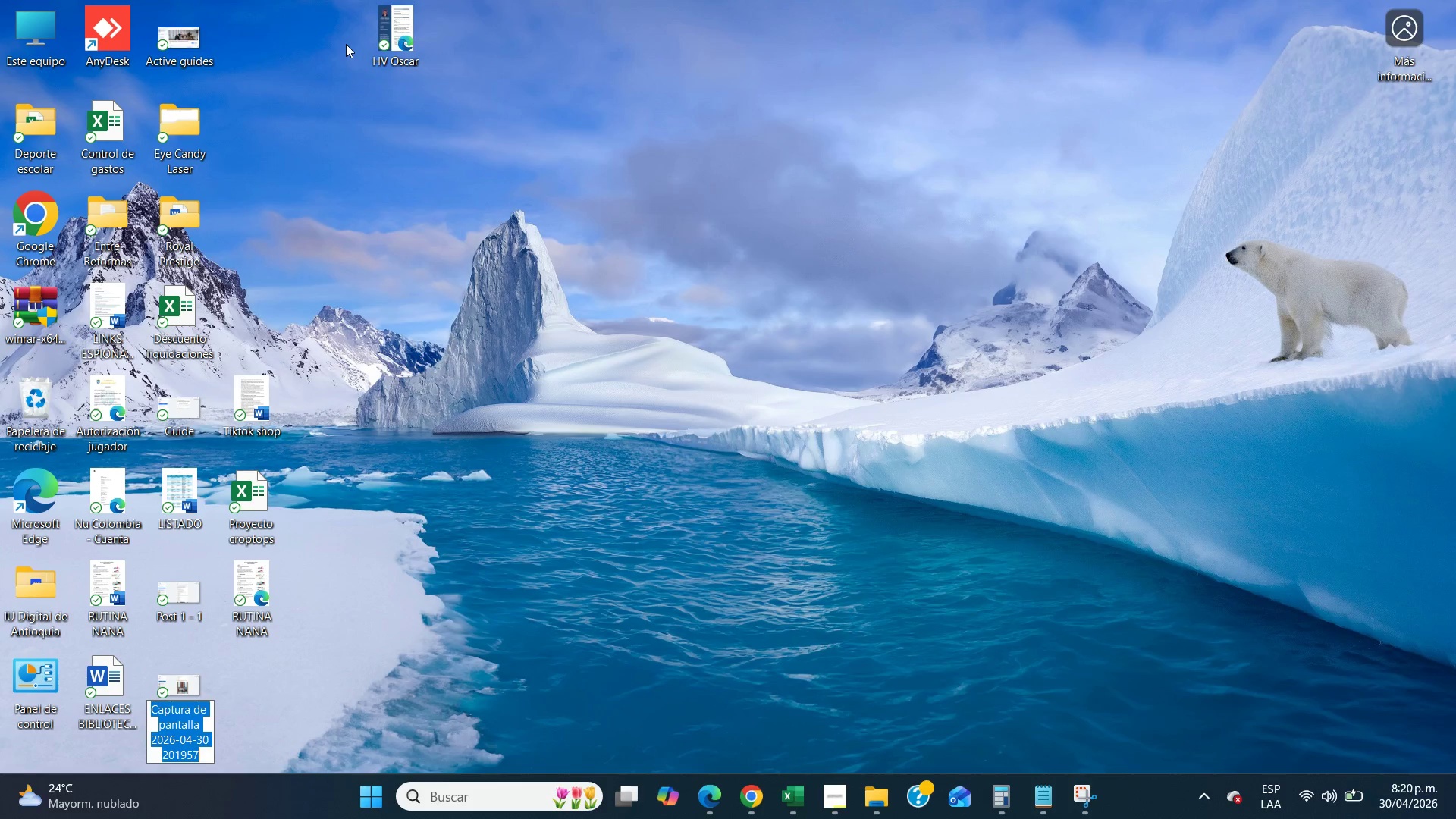 
type(Post 1 - 2)
 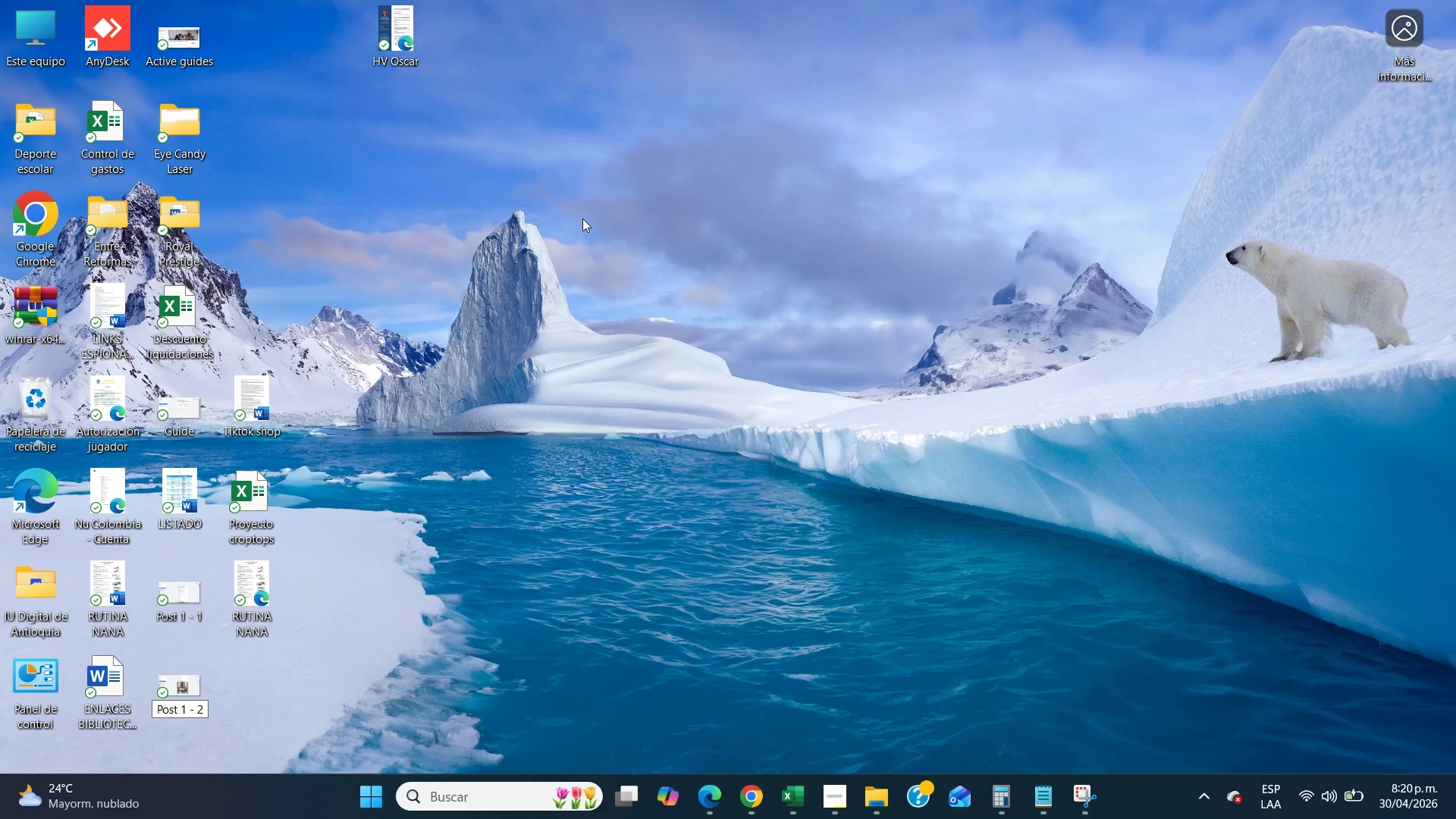 
left_click([583, 218])
 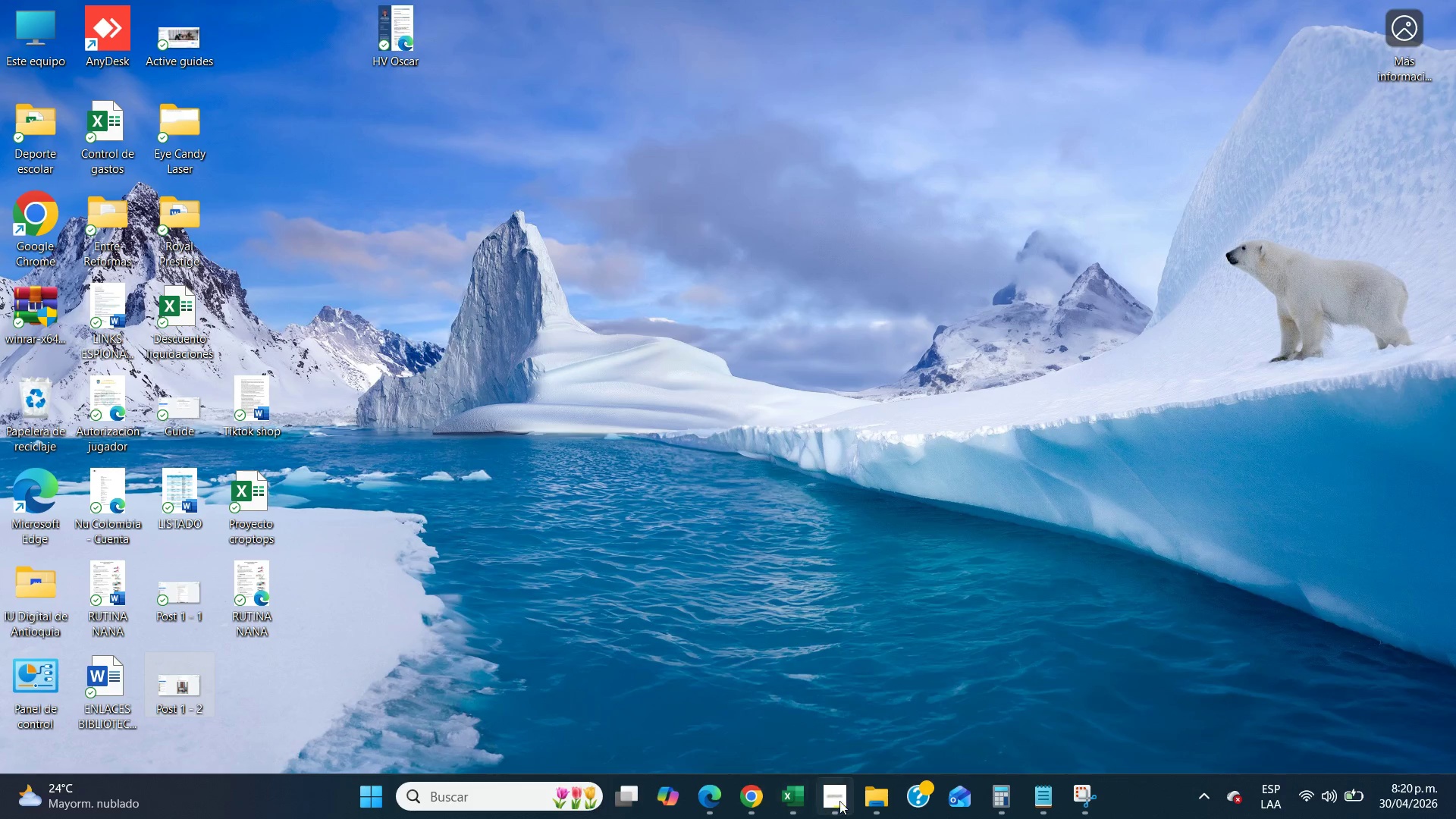 
left_click([854, 792])